 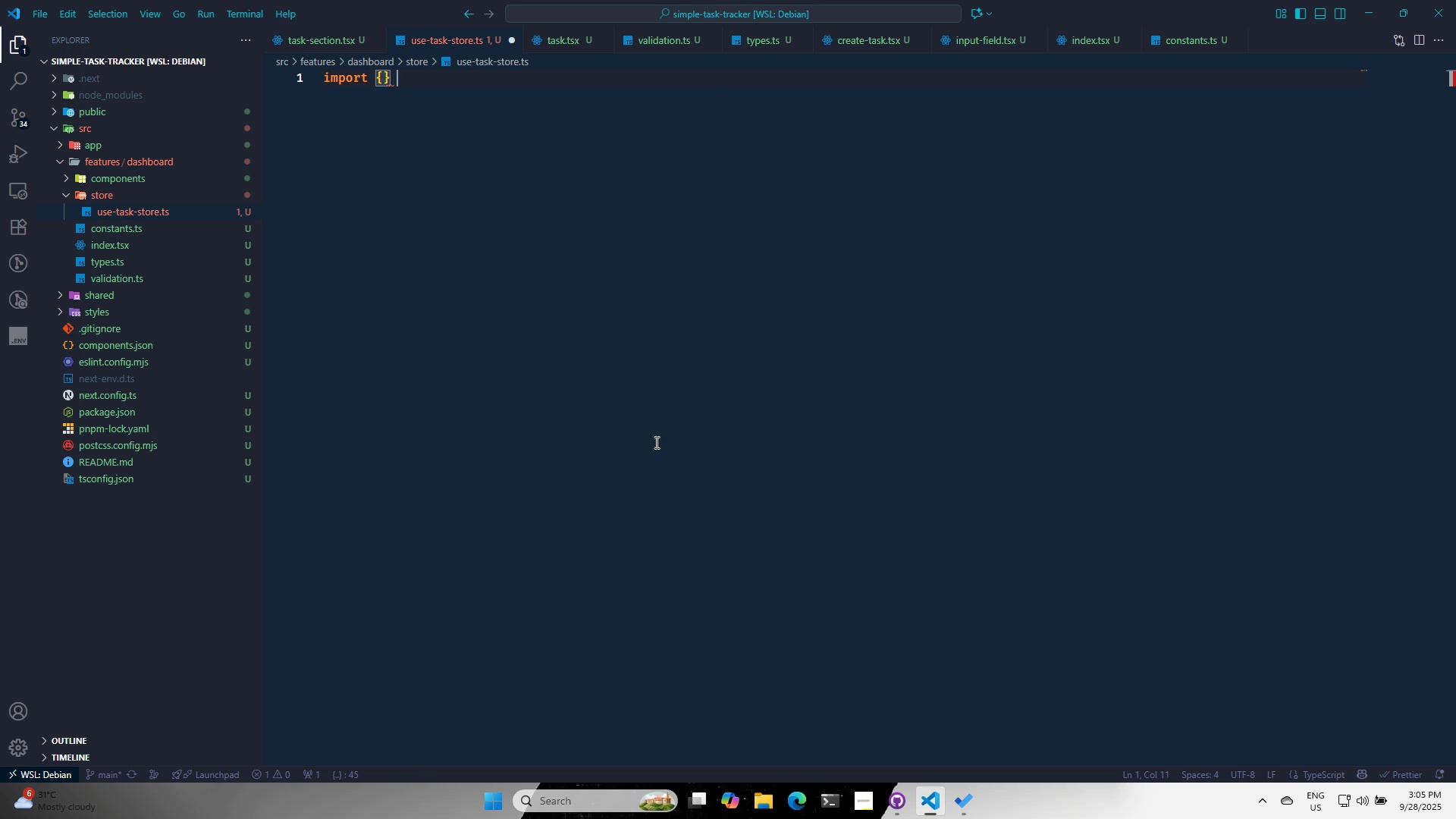 
type( FROM 'Z)
 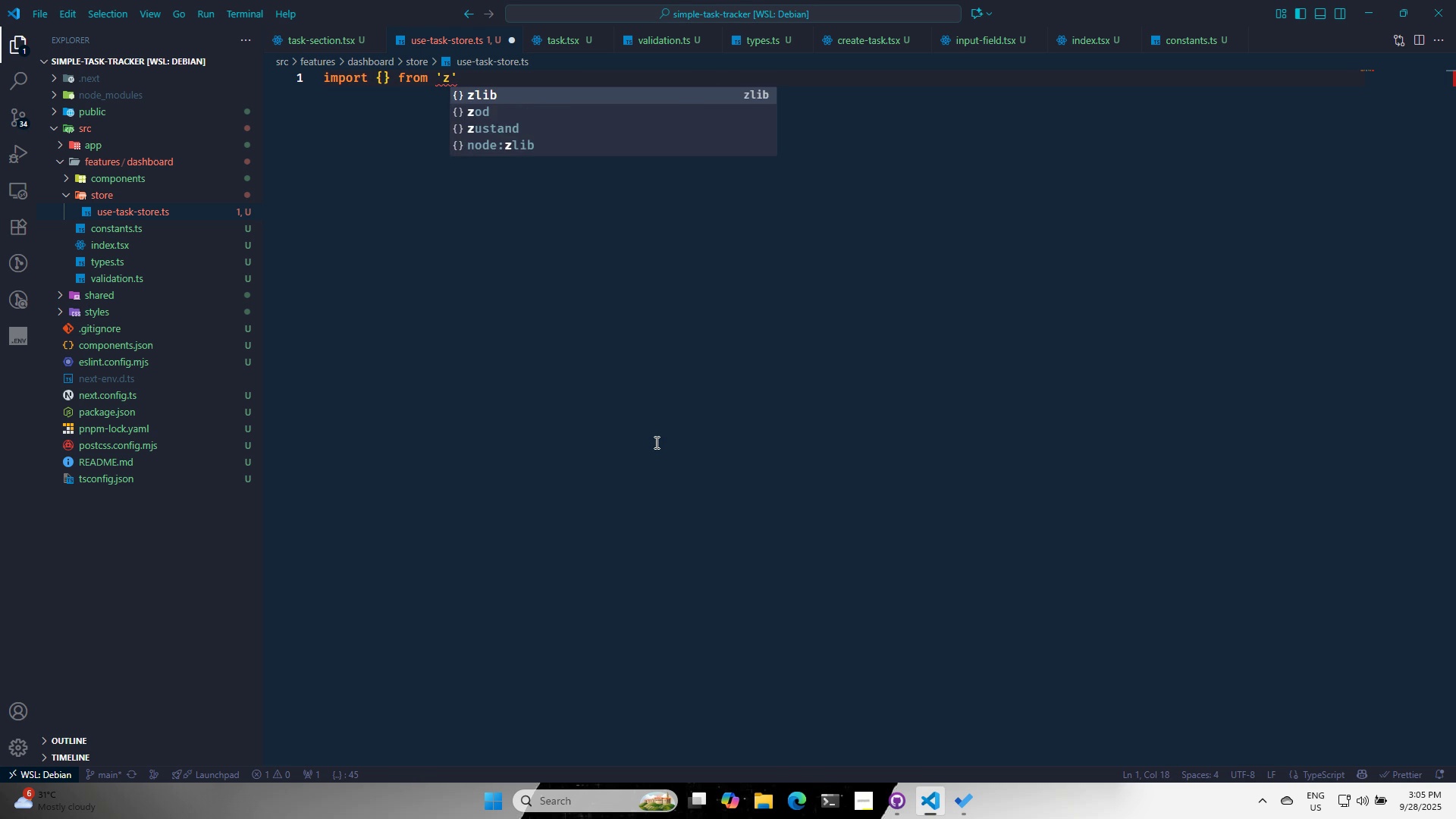 
key(ArrowDown)
 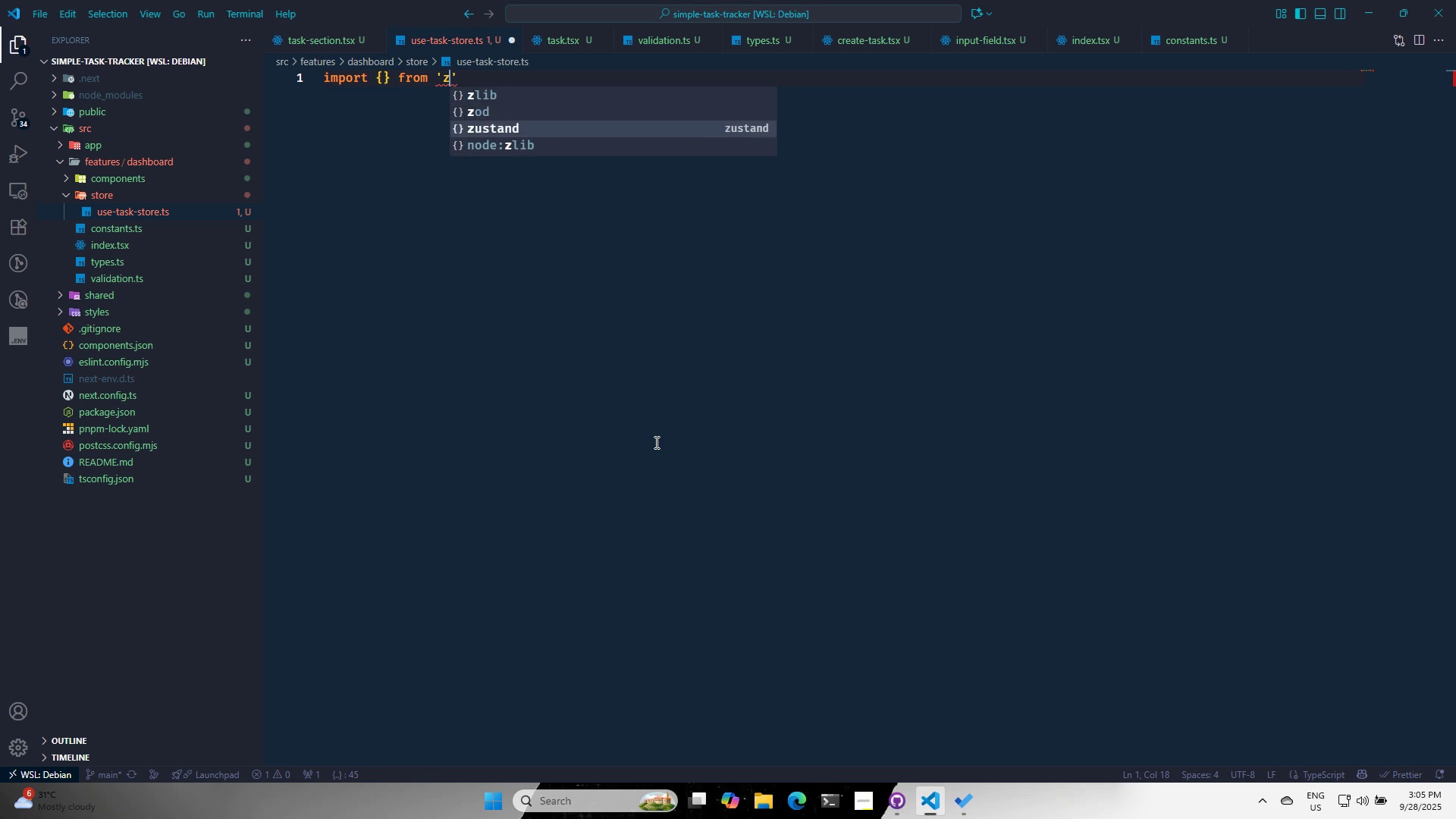 
key(ArrowDown)
 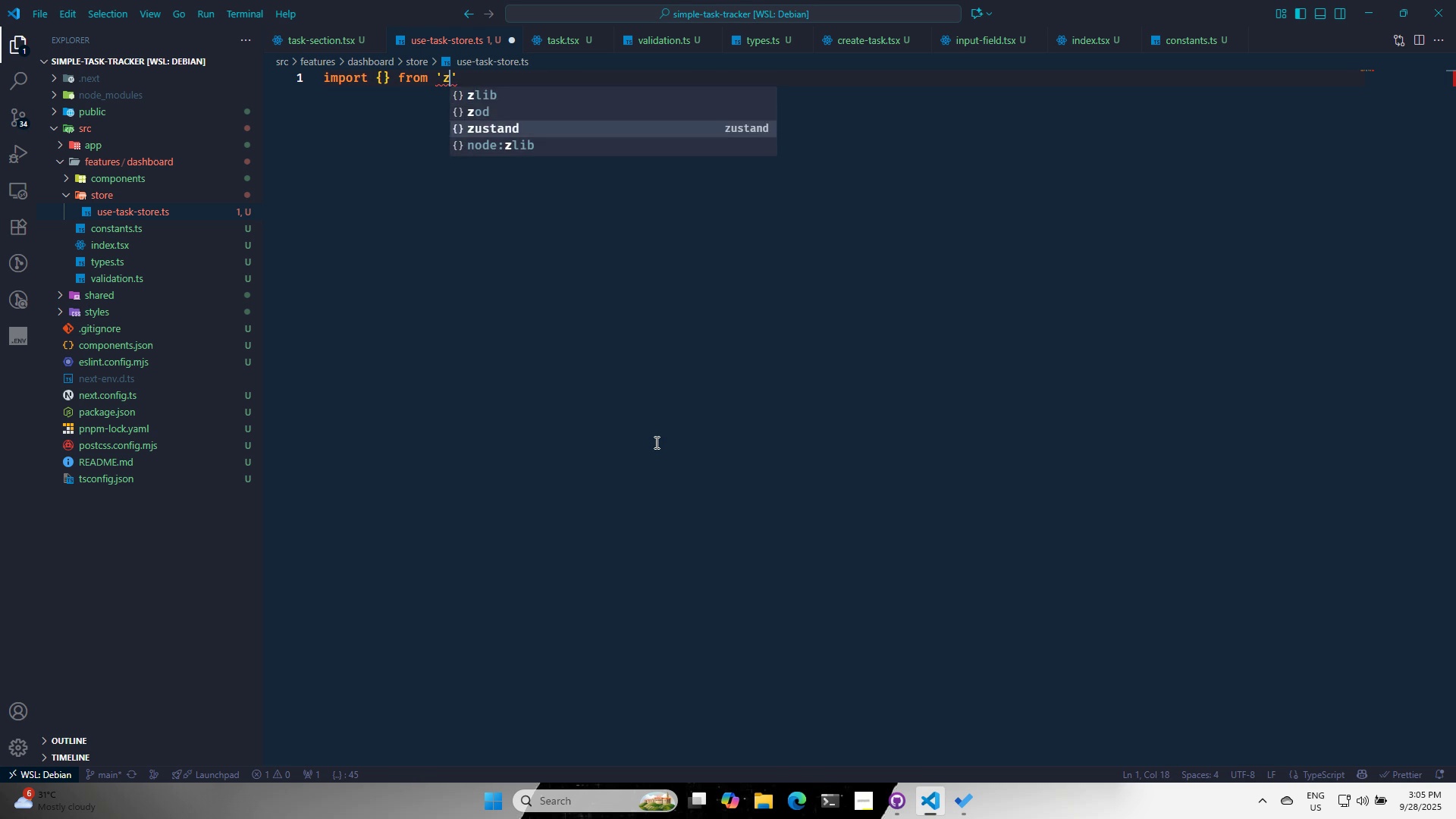 
key(Enter)